 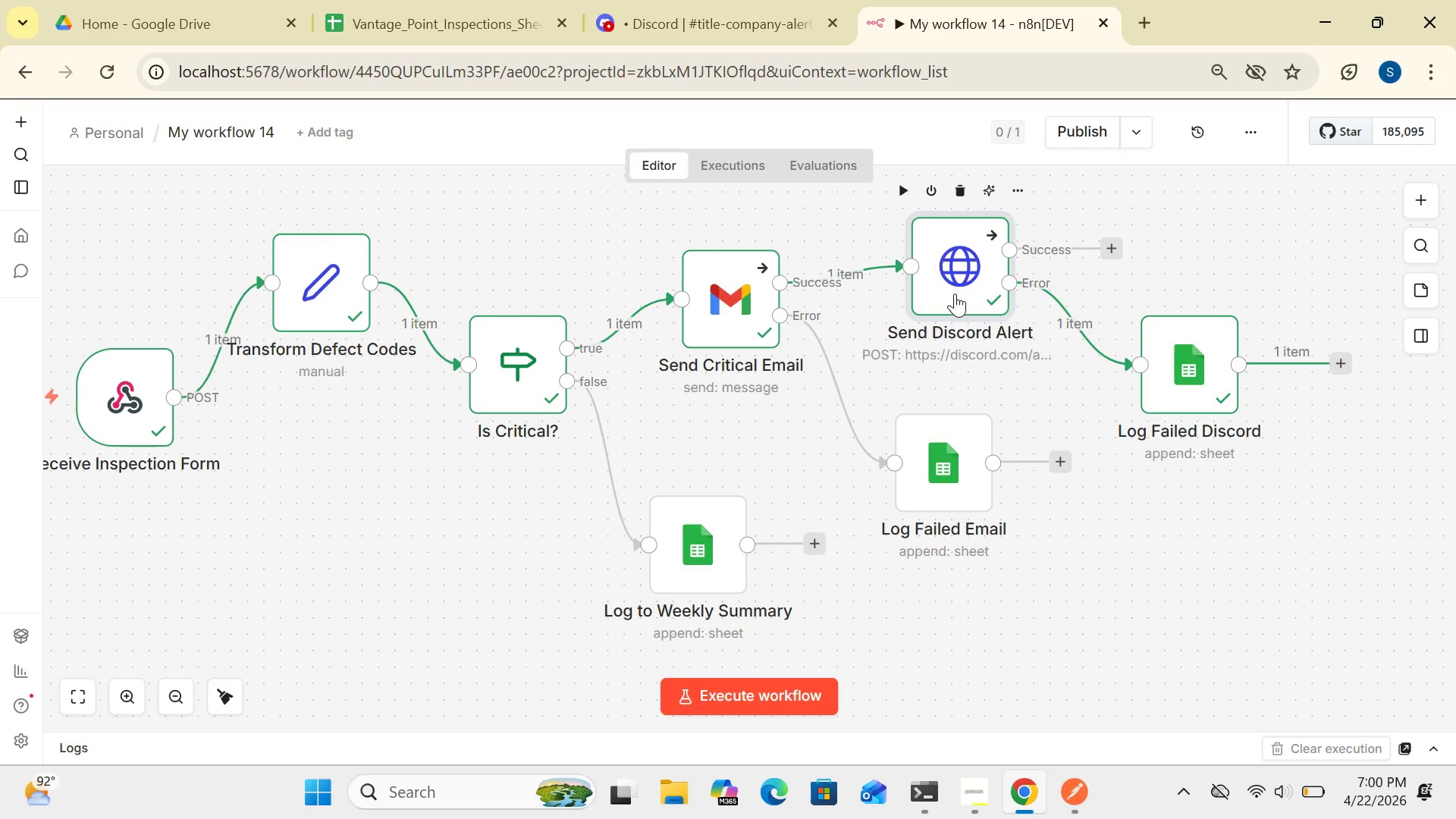 
left_click([1407, 141])
 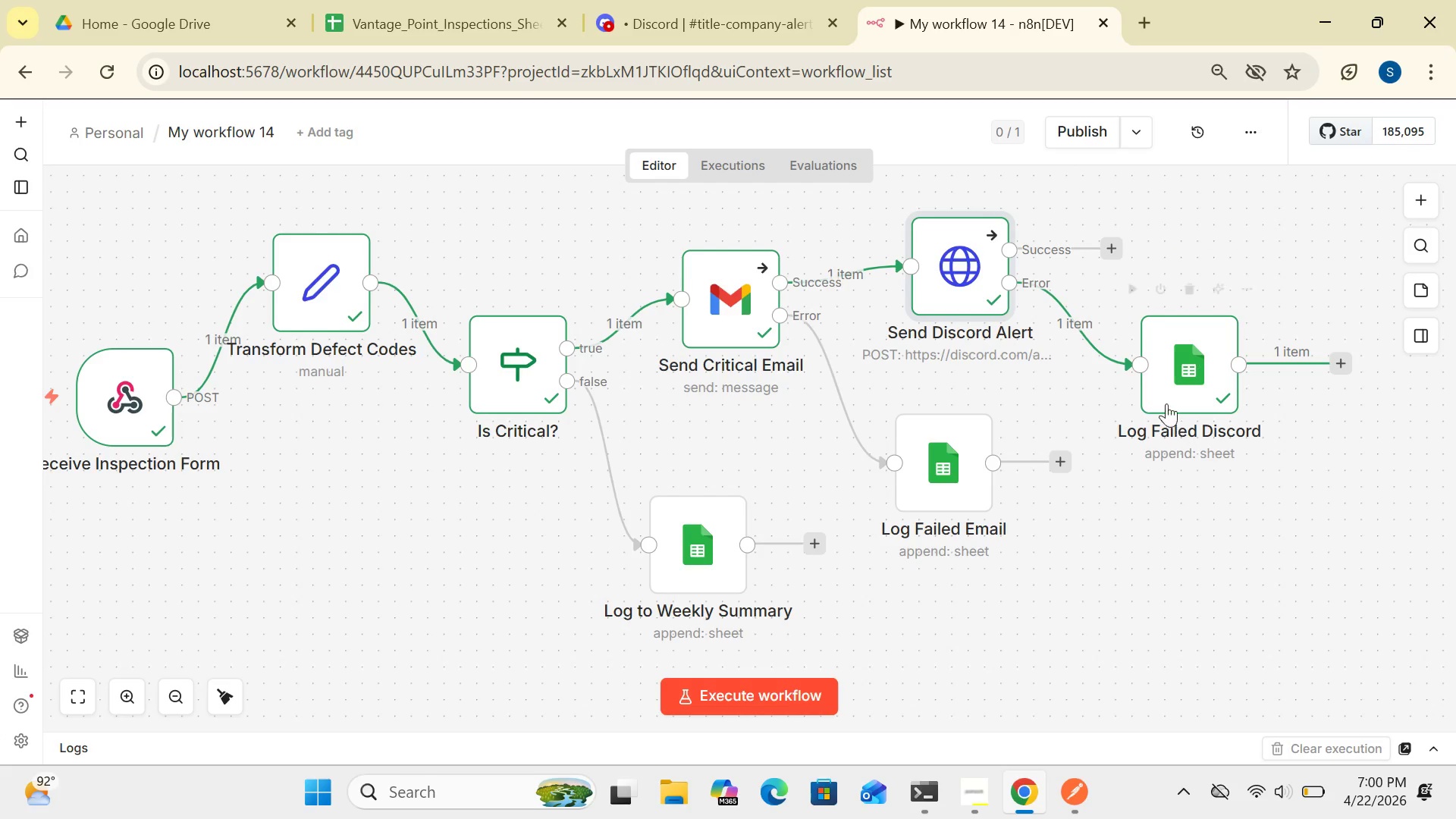 
double_click([1173, 386])
 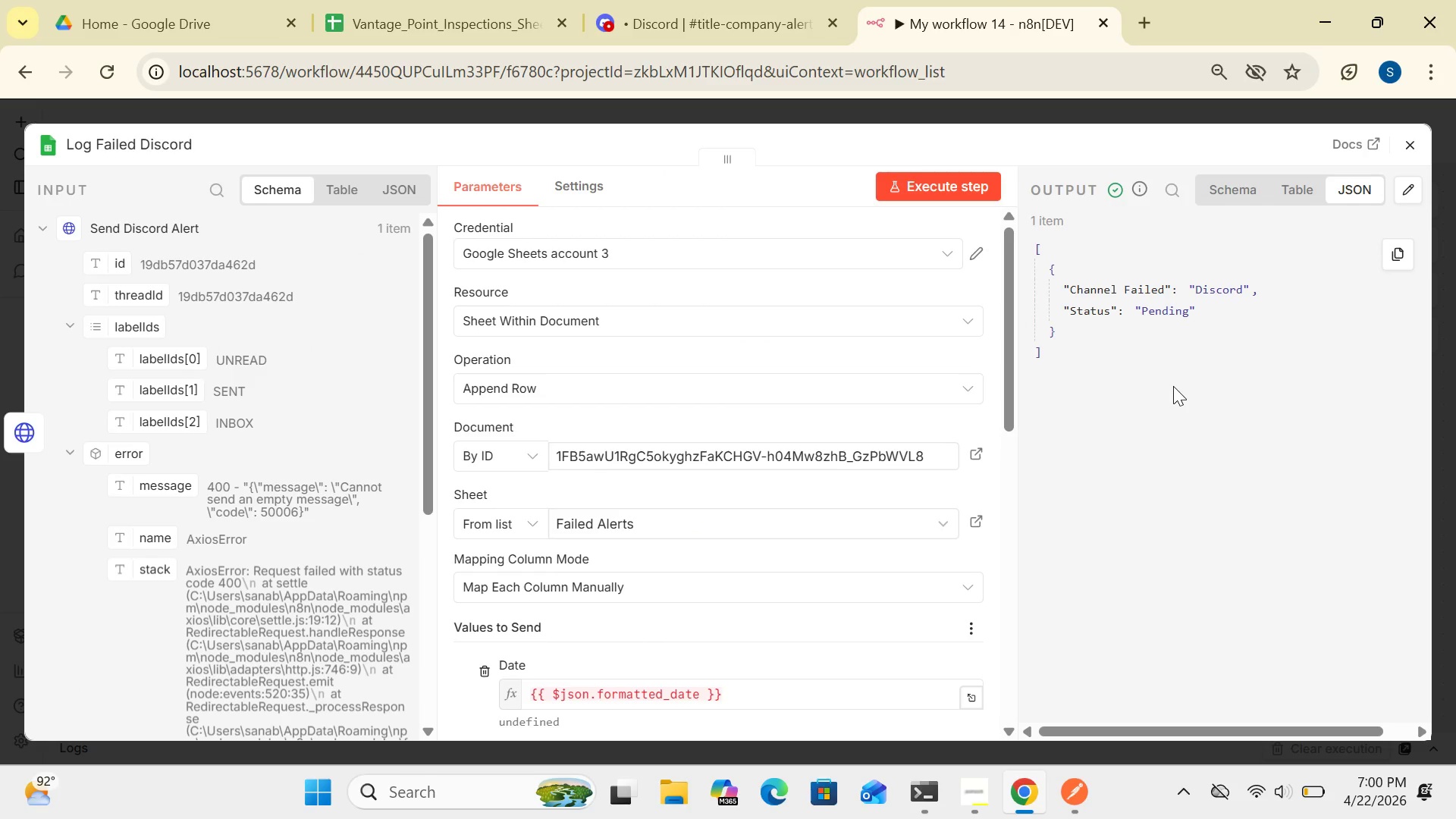 
wait(8.44)
 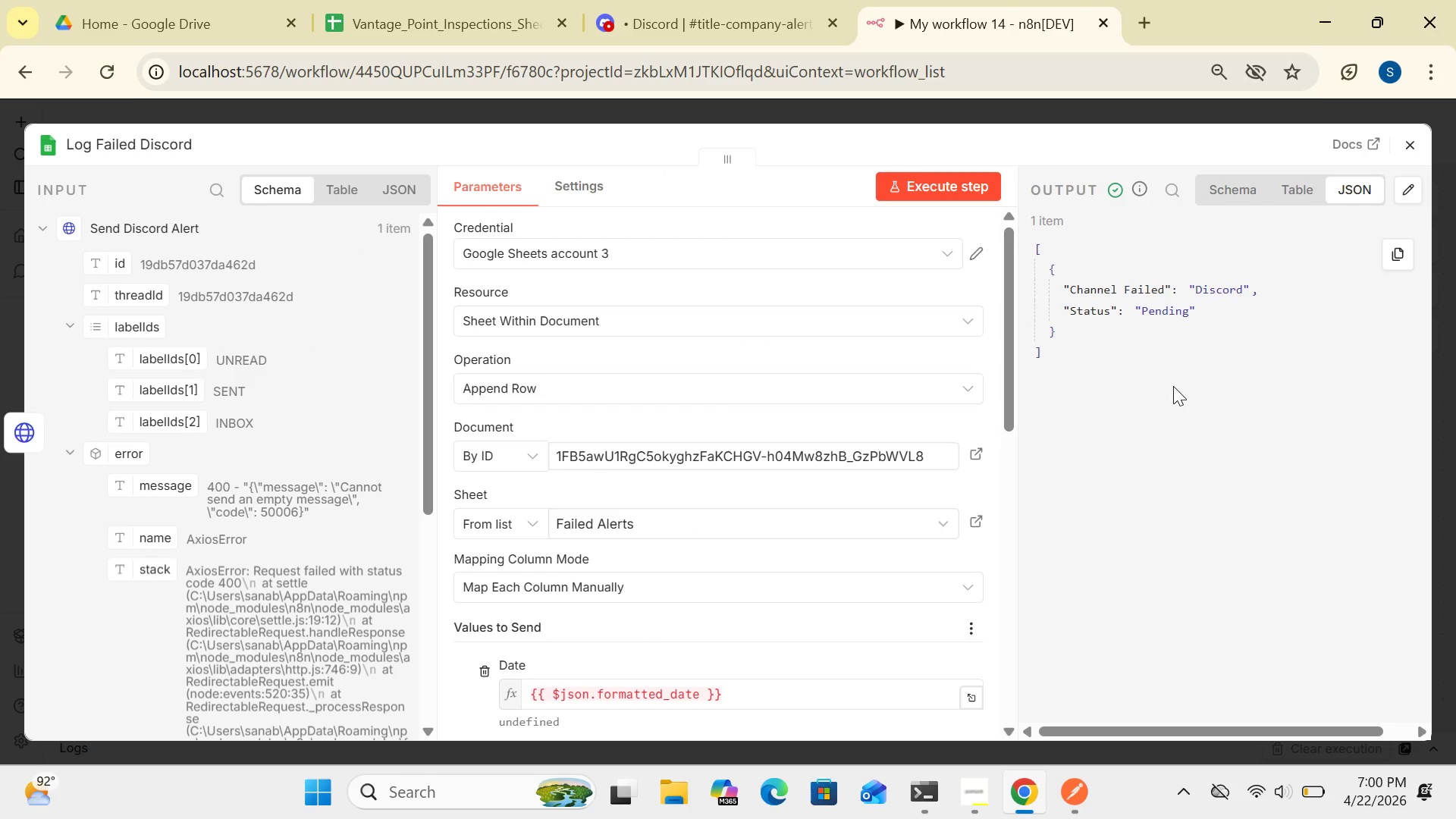 
left_click([1404, 143])
 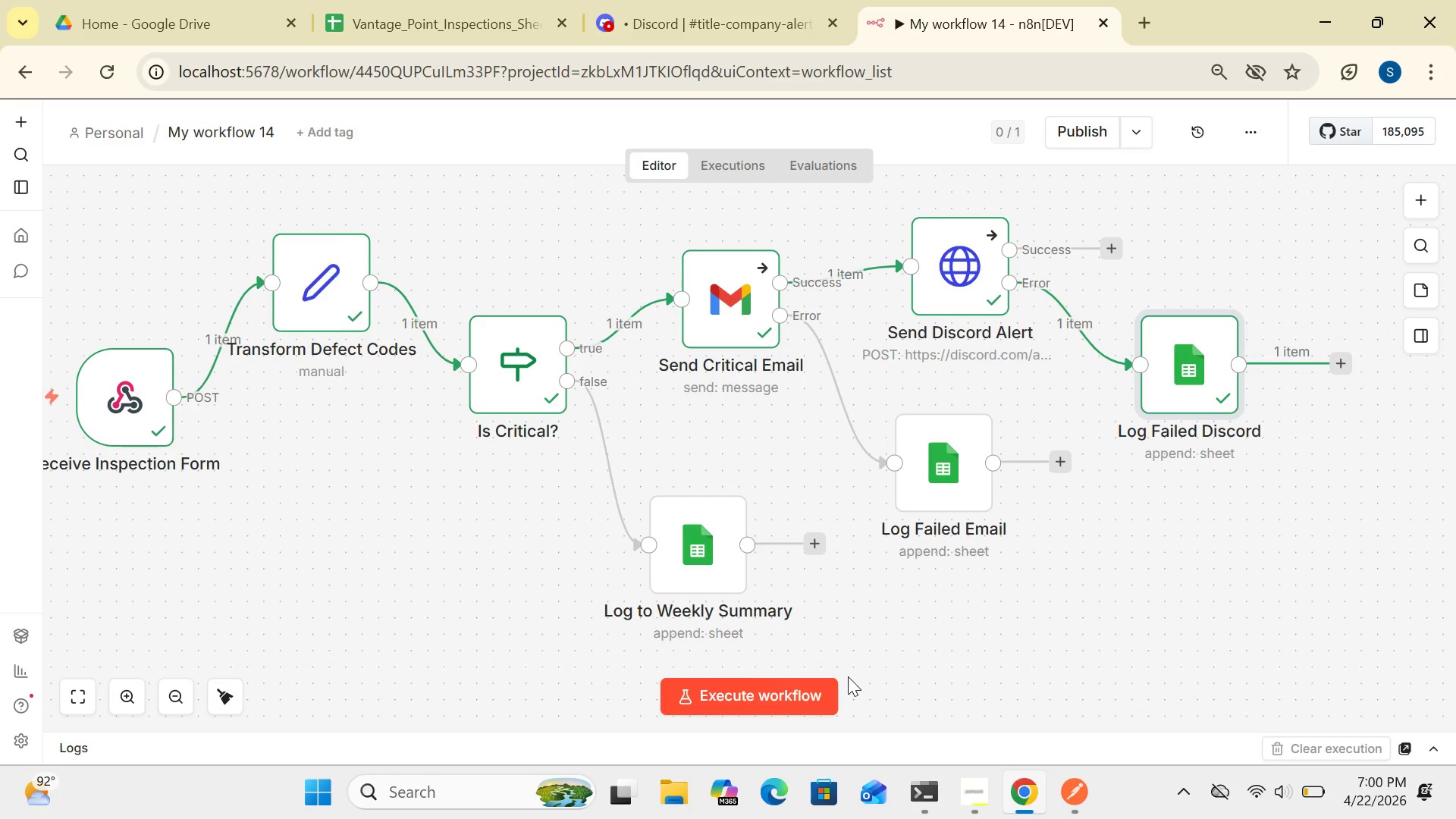 
wait(11.38)
 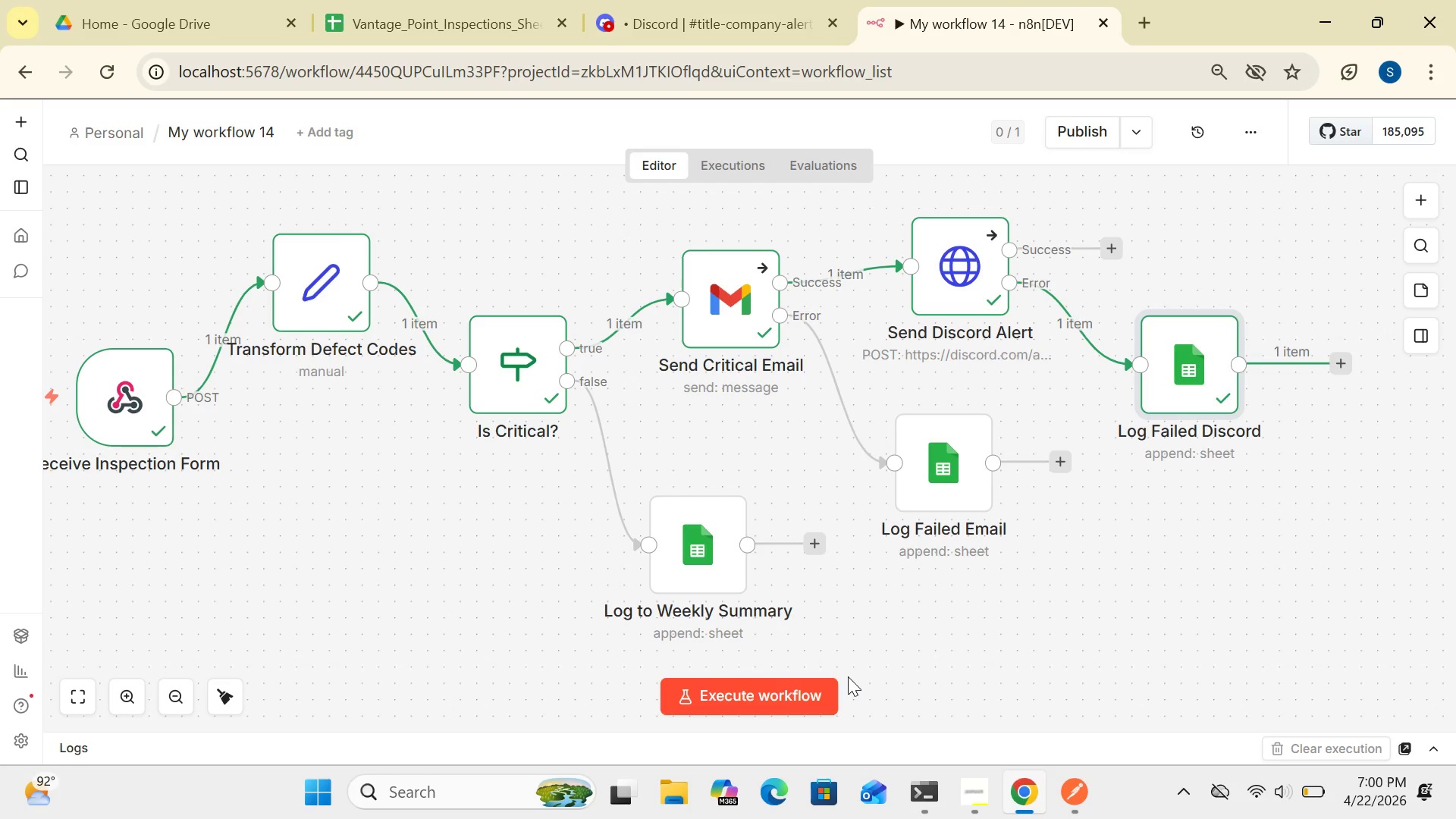 
double_click([731, 315])
 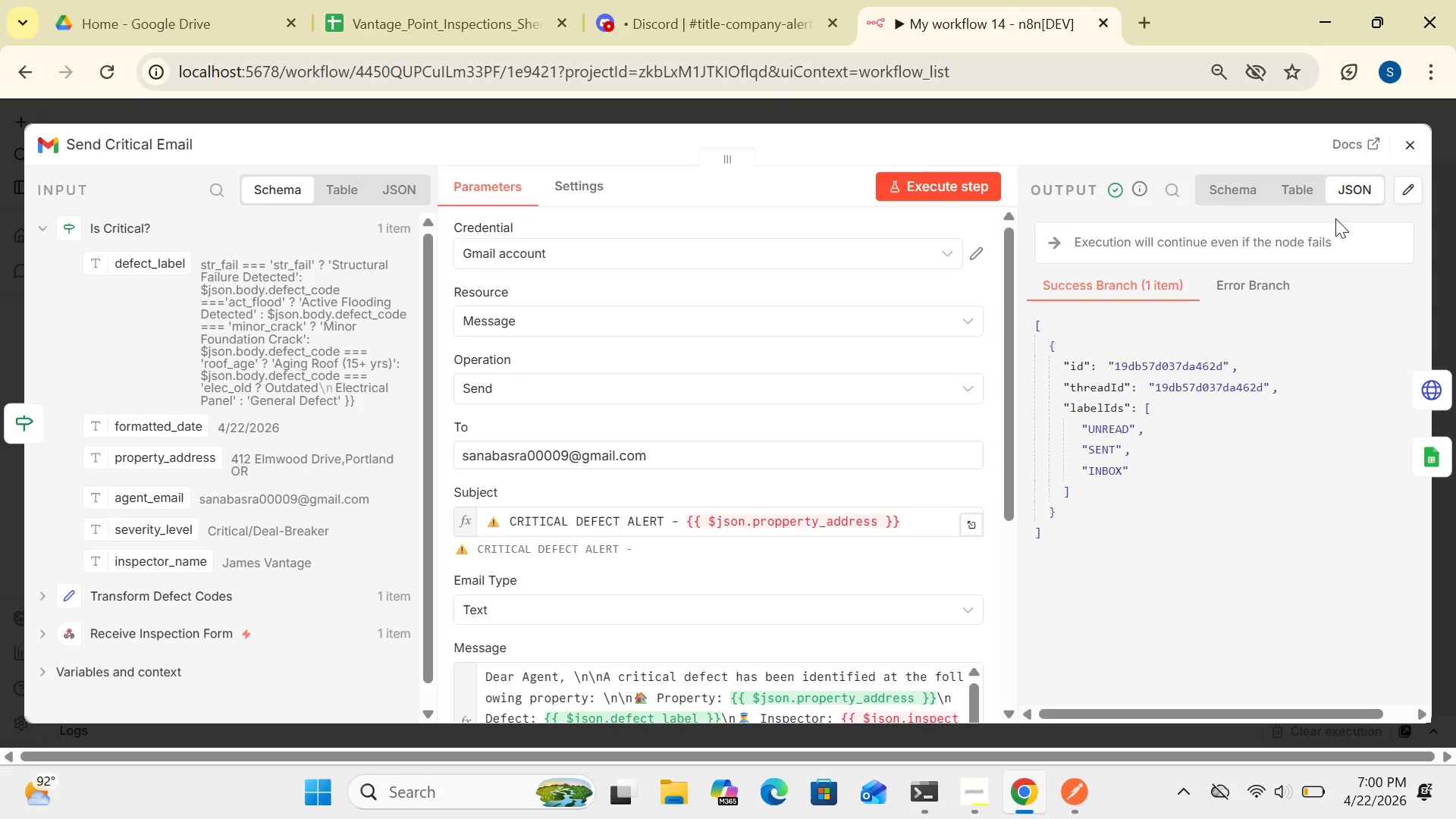 
left_click([1418, 140])
 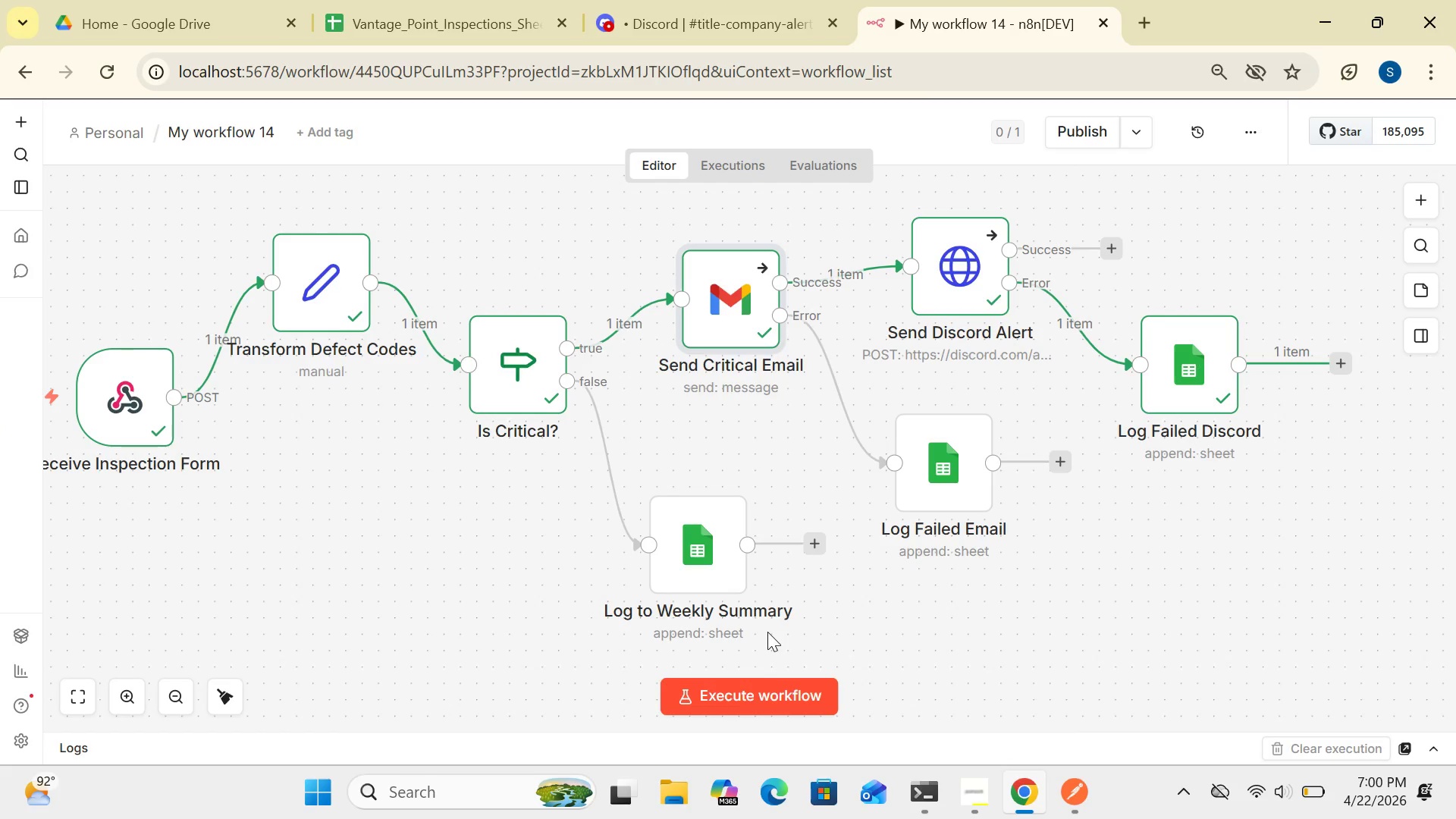 